 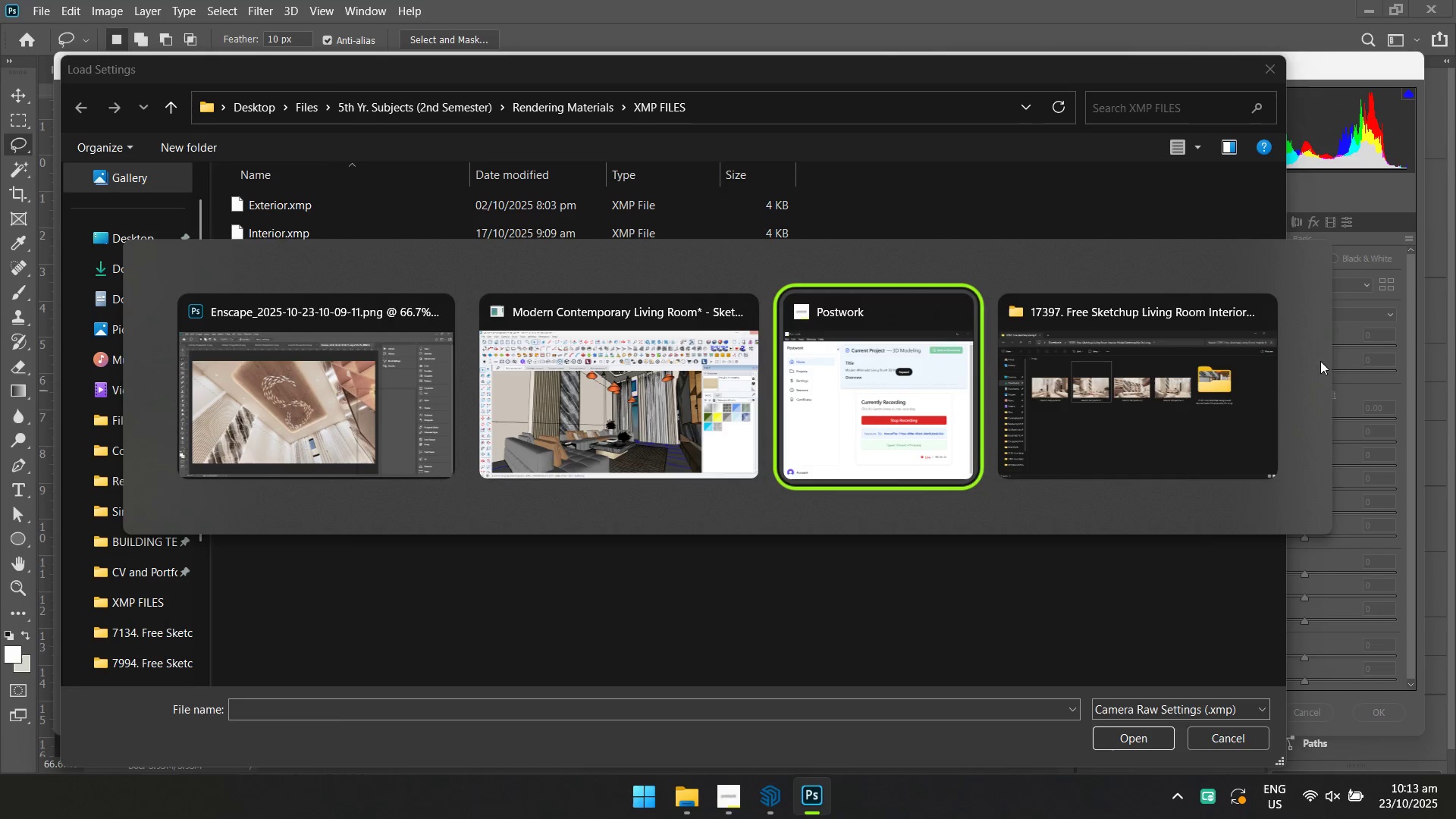 
key(Alt+Tab)
 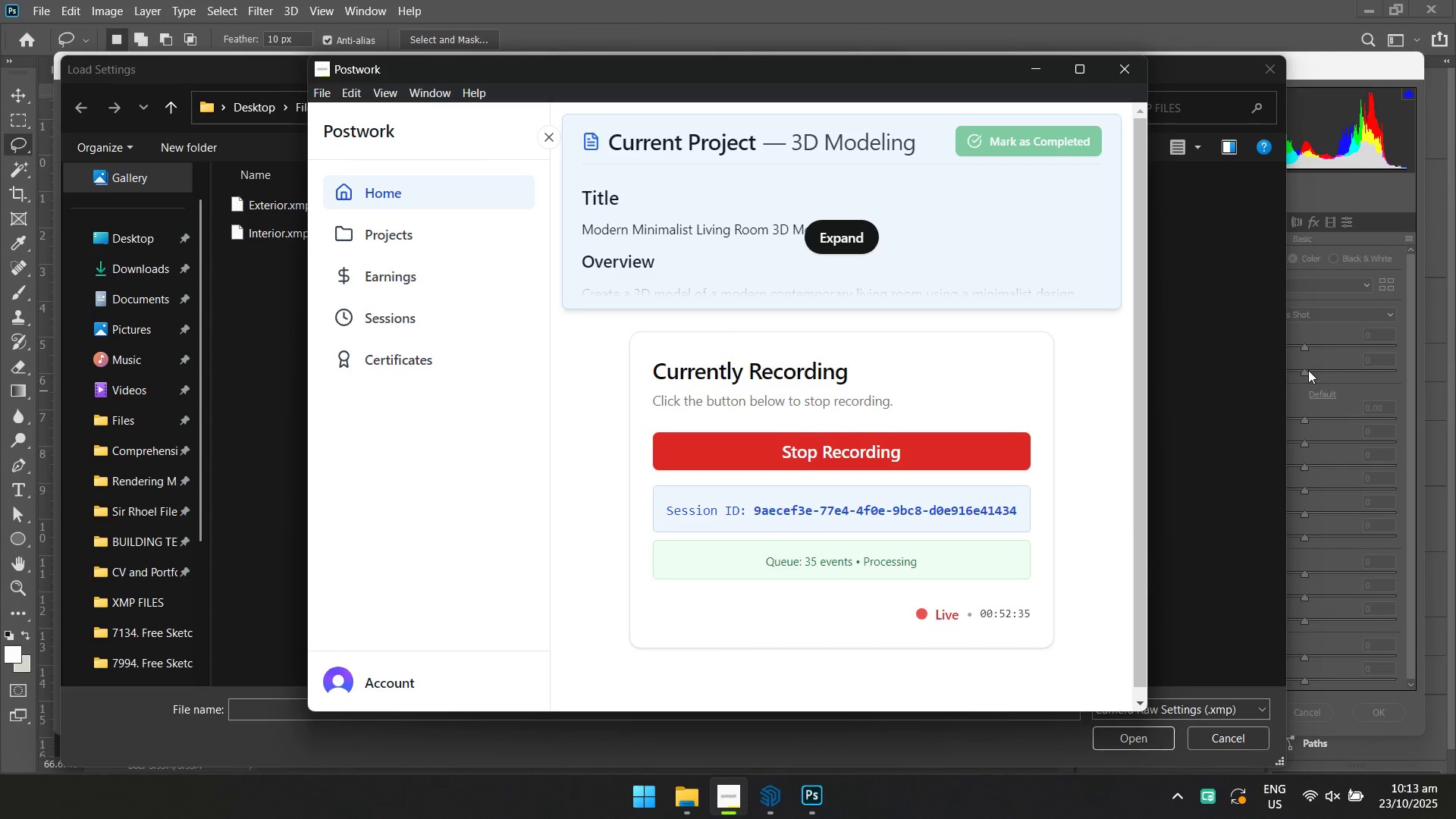 
key(Alt+AltLeft)
 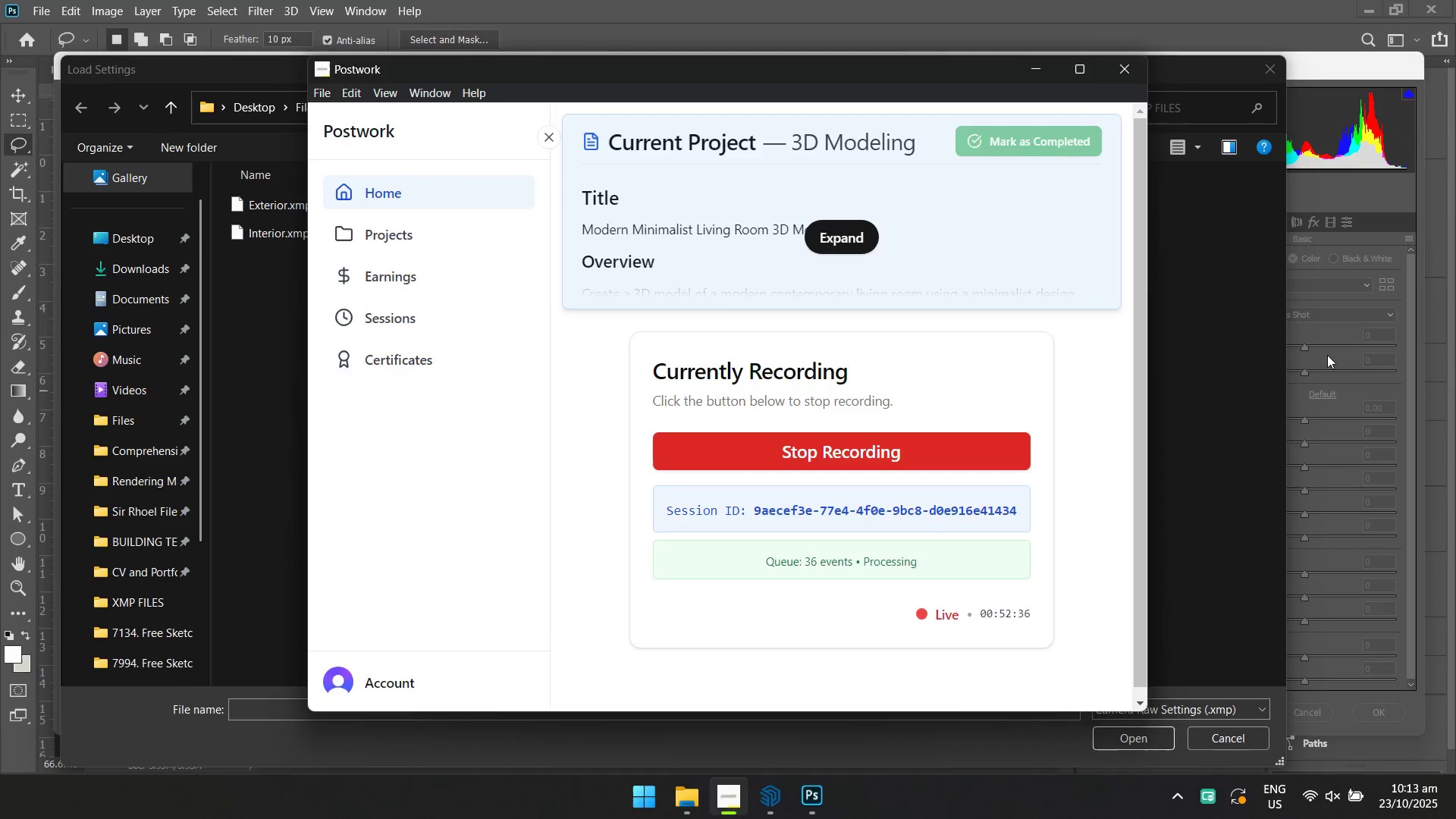 
key(Alt+Tab)
 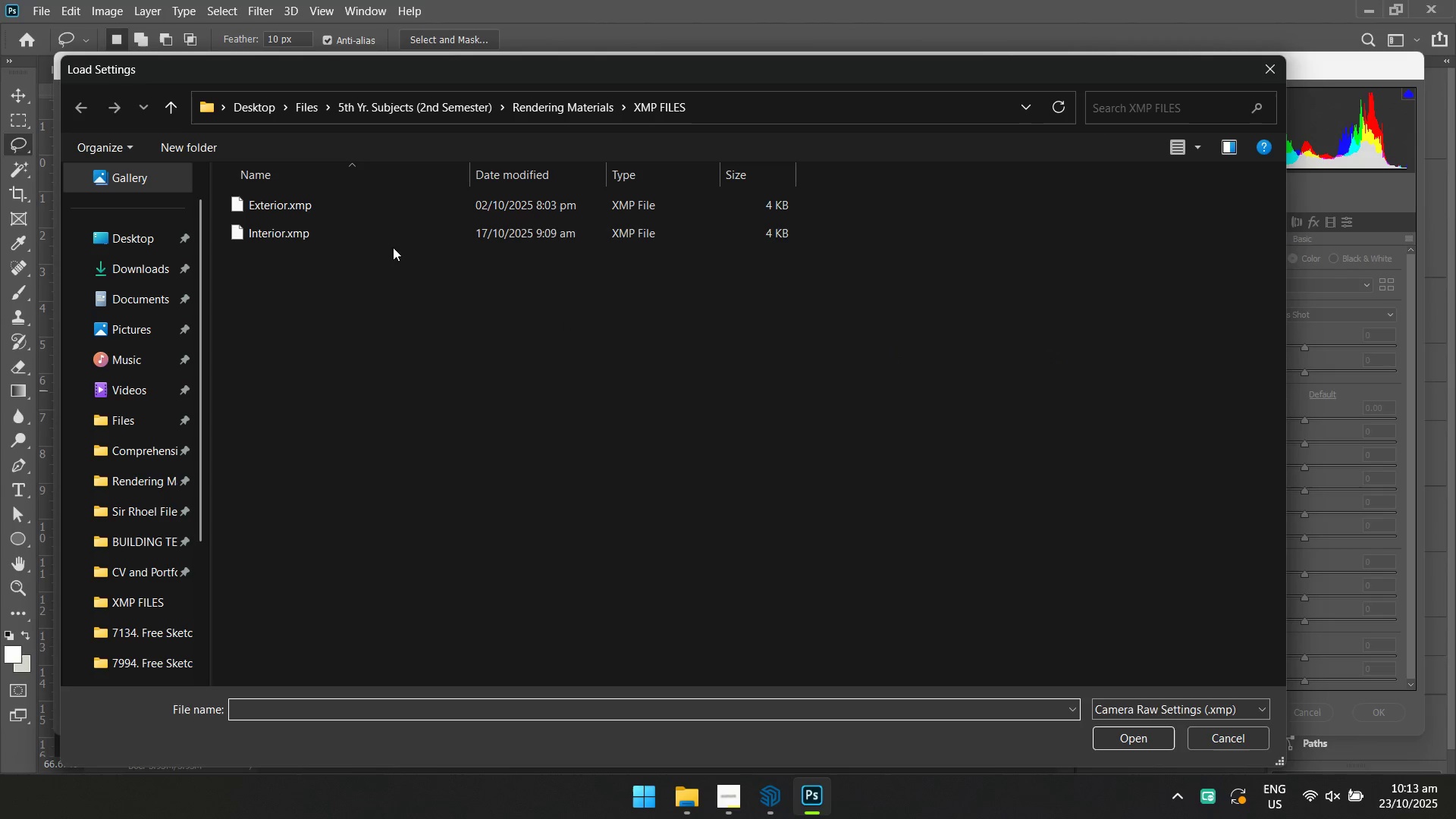 
left_click([375, 233])
 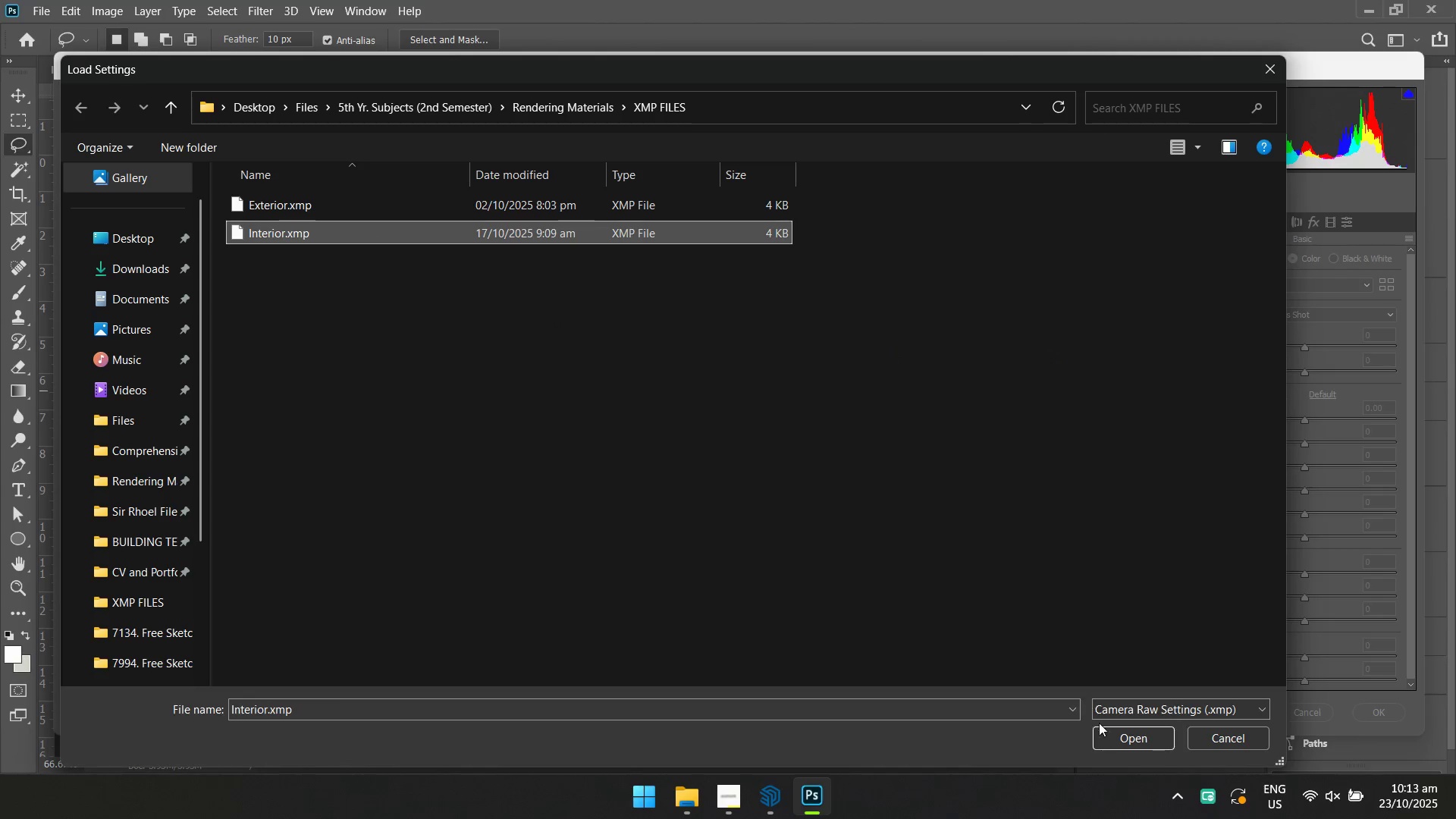 
left_click([1114, 736])
 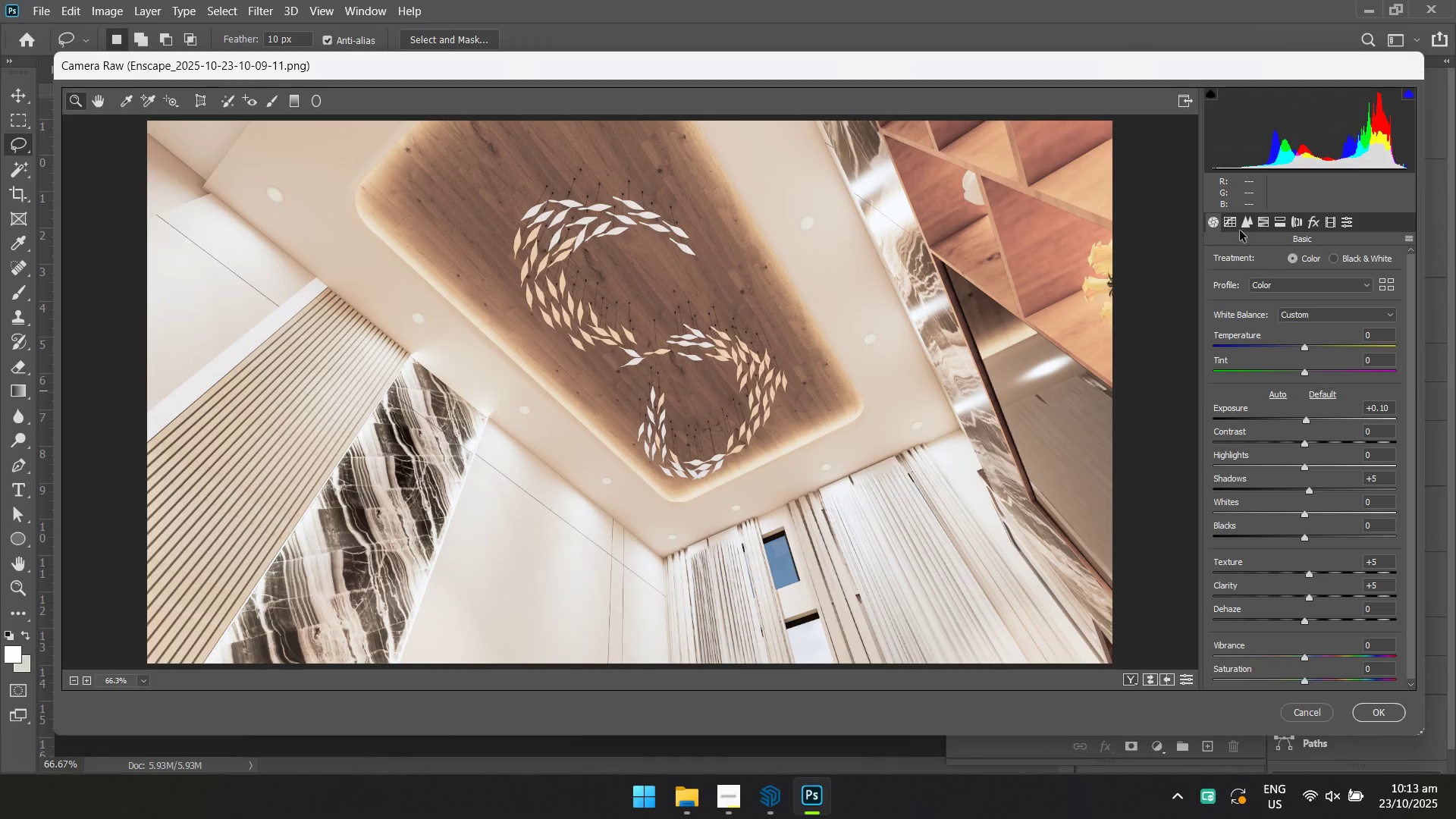 
left_click([1237, 222])
 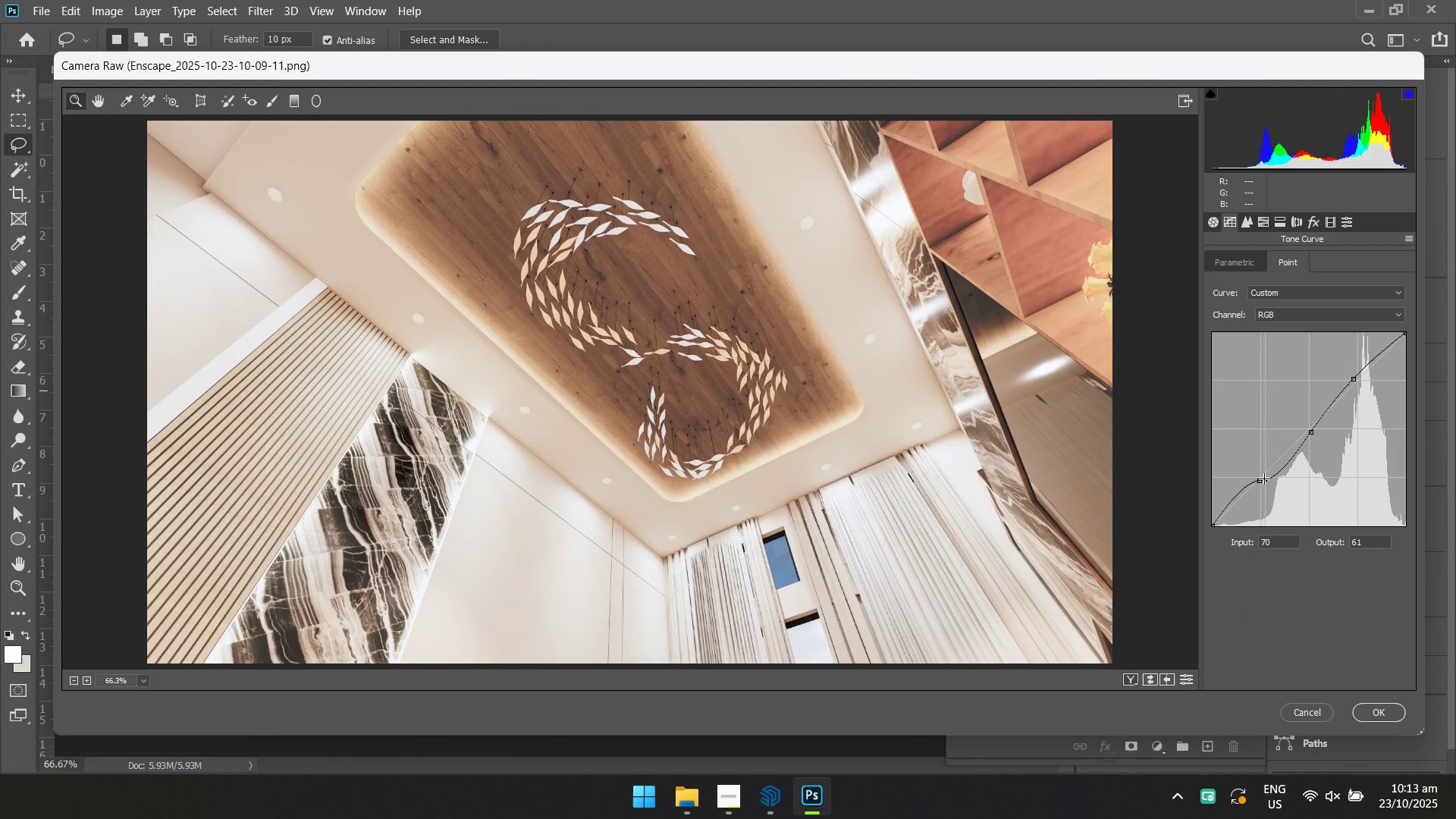 
key(Control+Z)
 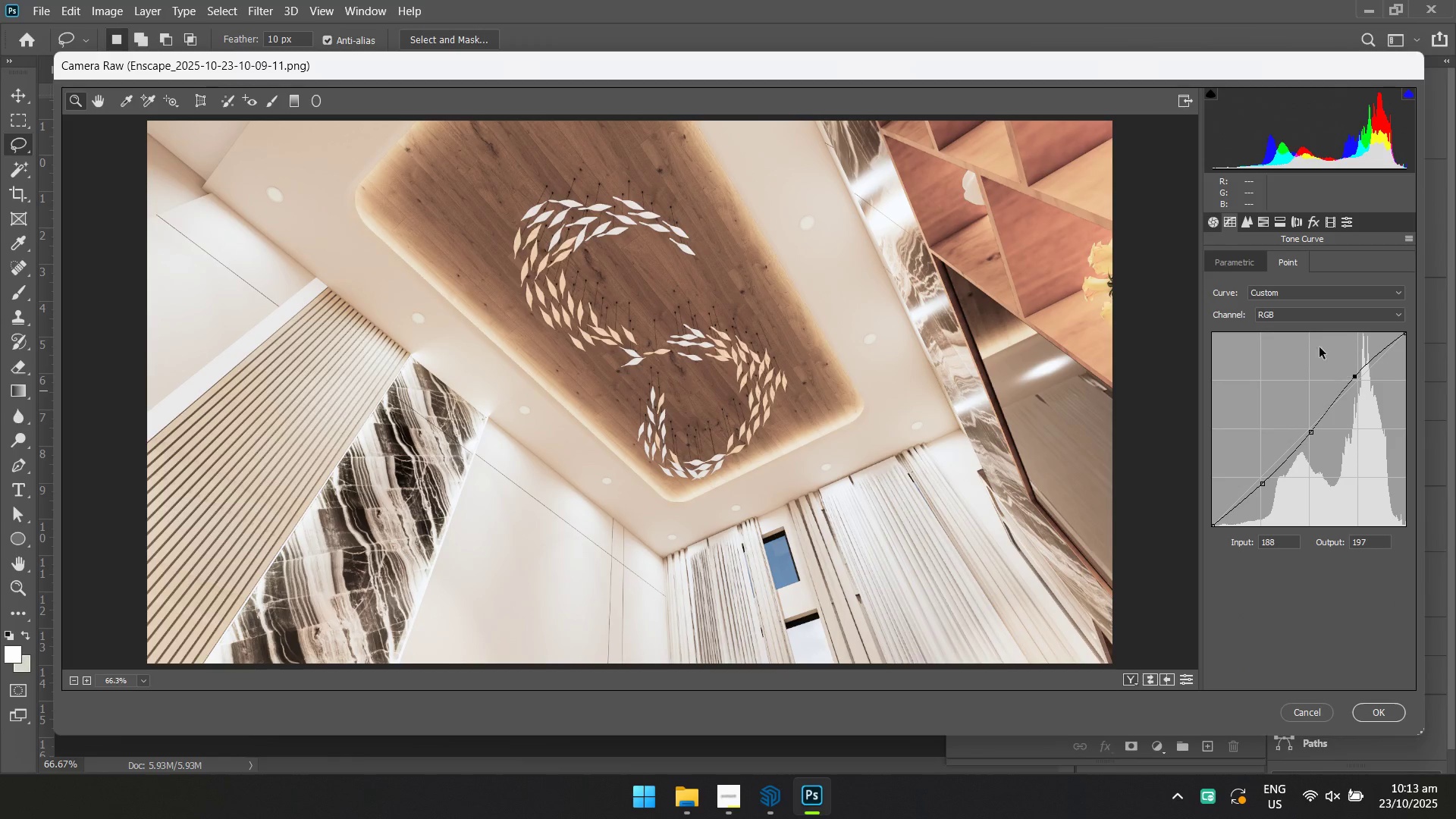 
wait(5.53)
 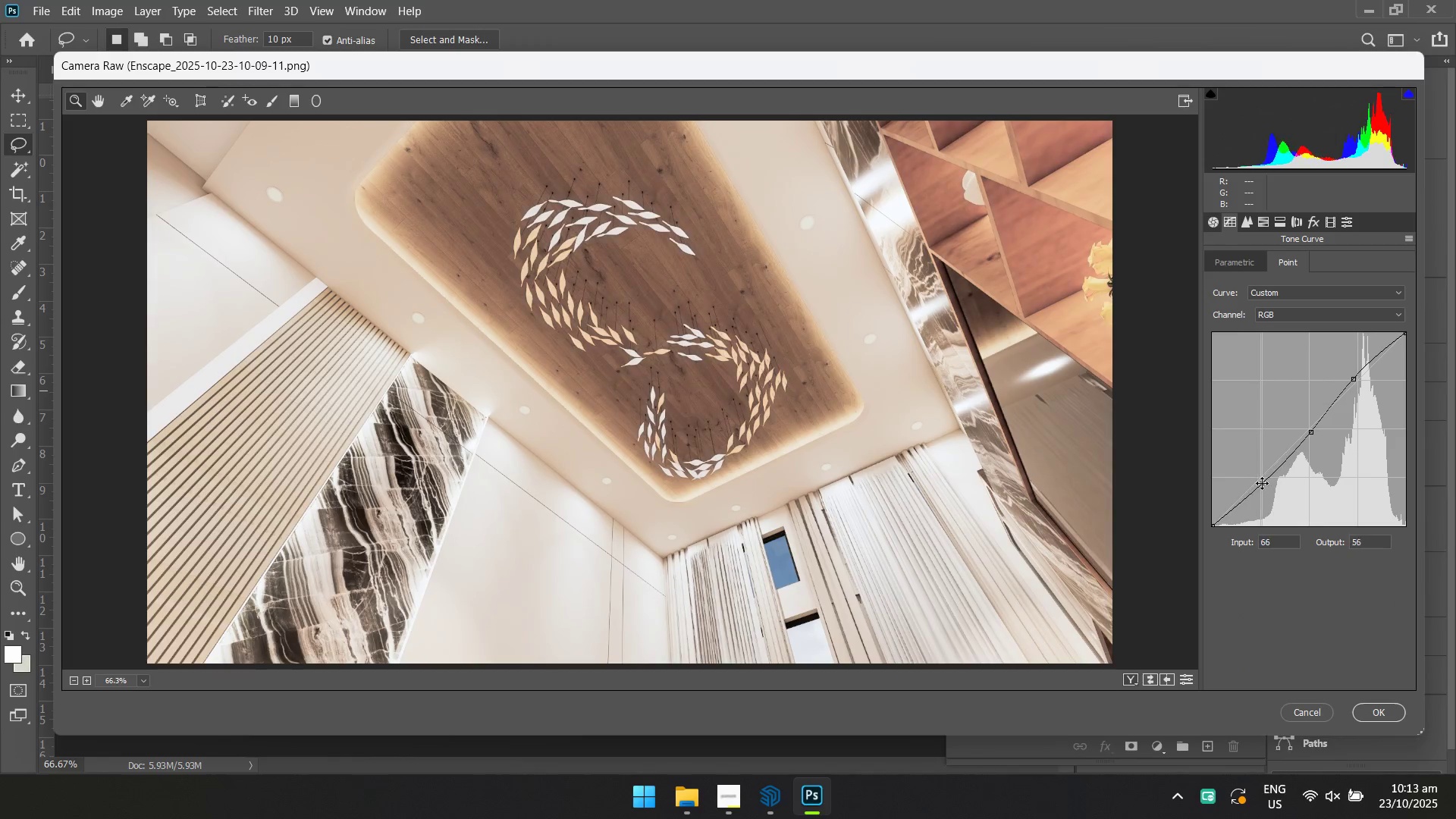 
left_click([1285, 507])
 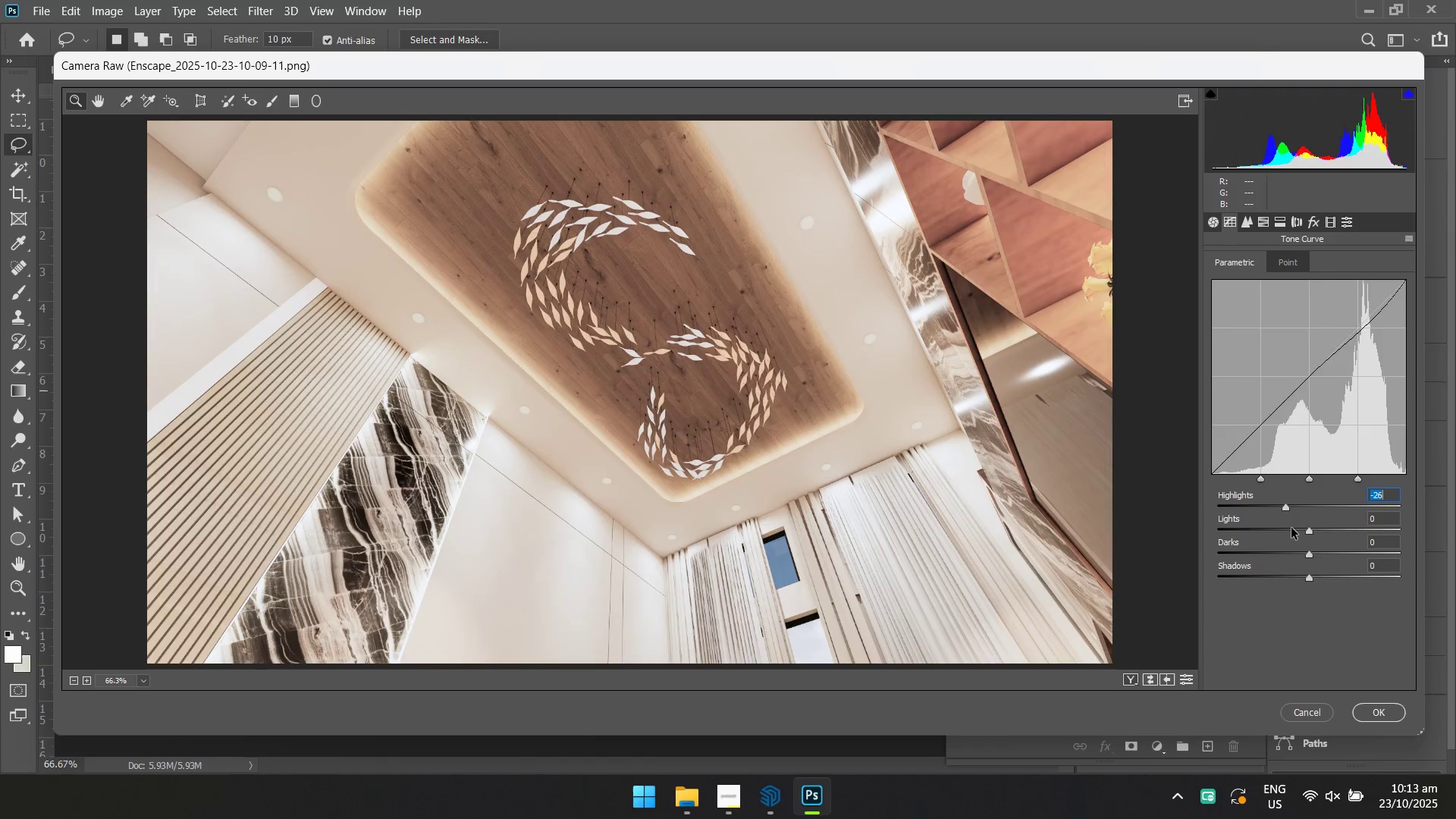 
left_click([1291, 528])
 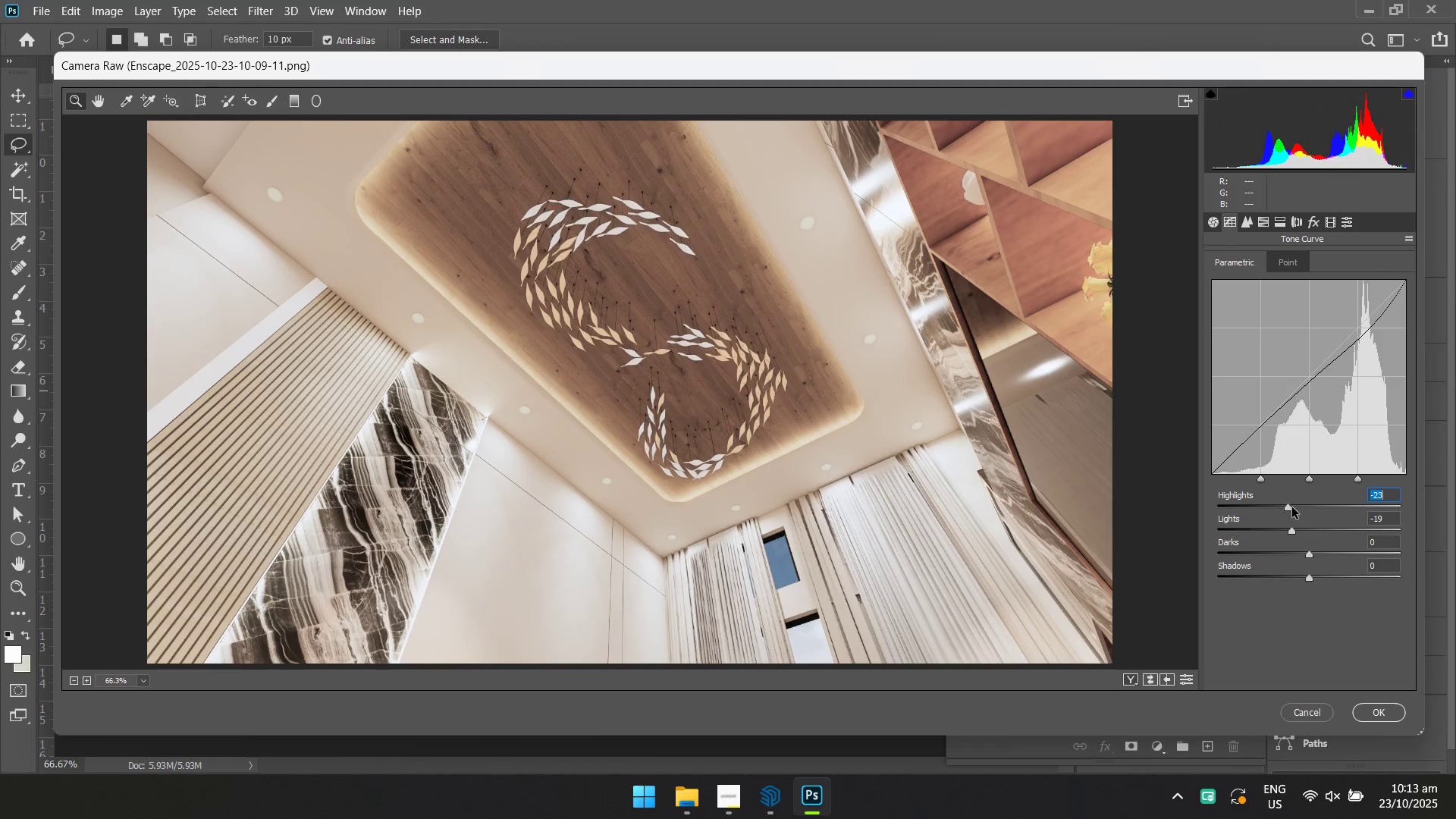 
left_click([1289, 507])
 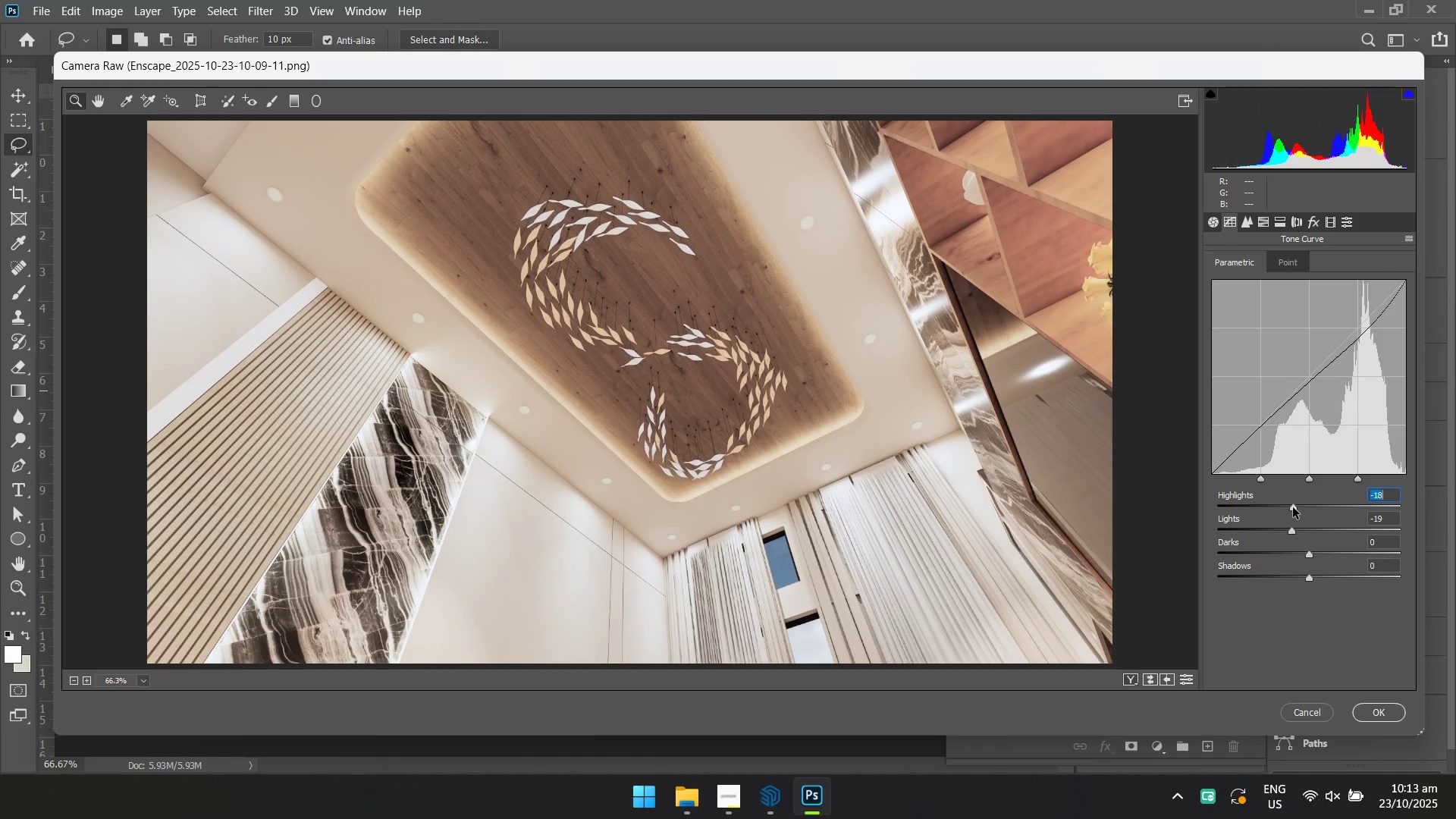 
triple_click([1293, 507])
 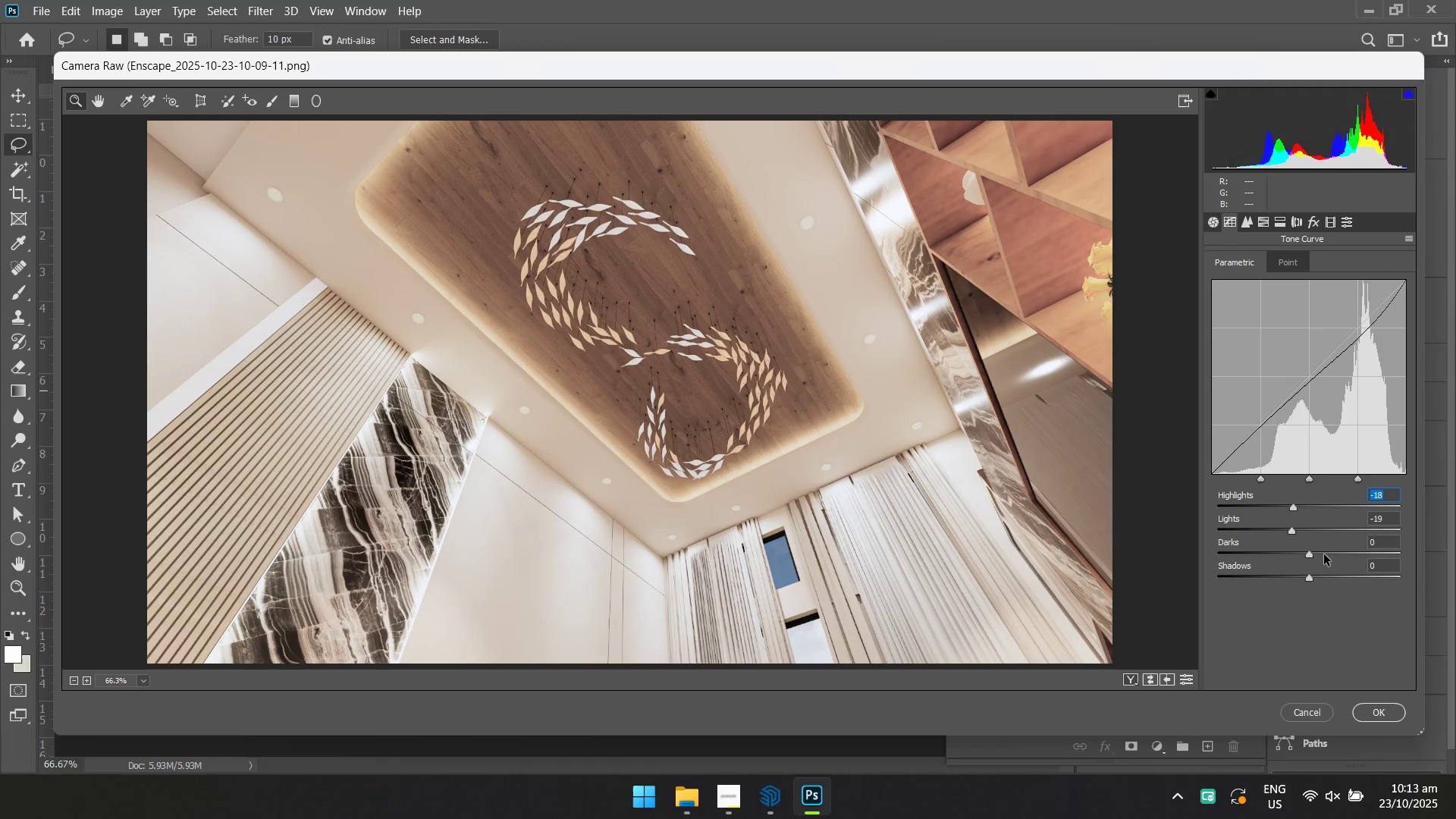 
left_click([1324, 554])
 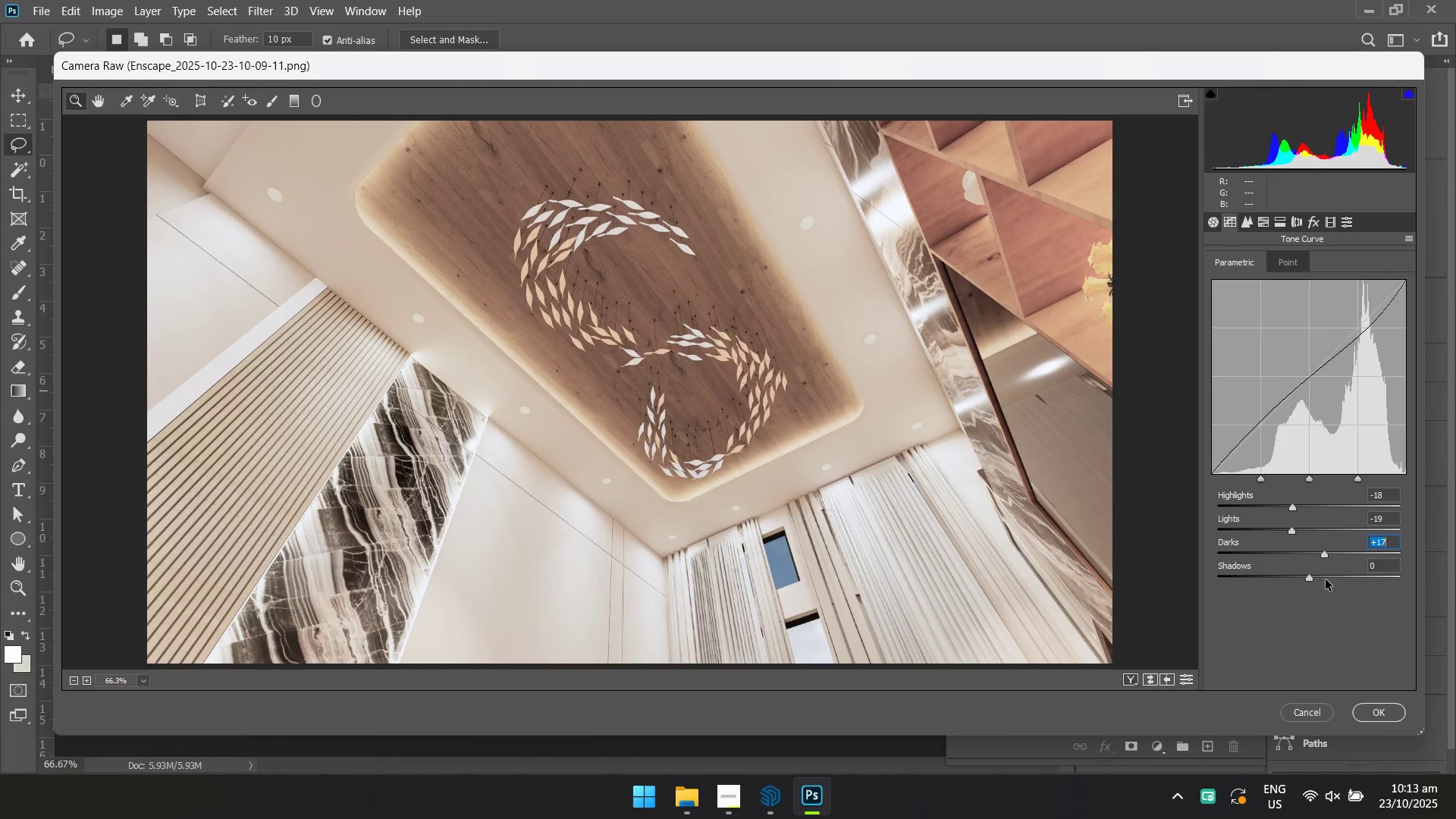 
left_click([1326, 579])
 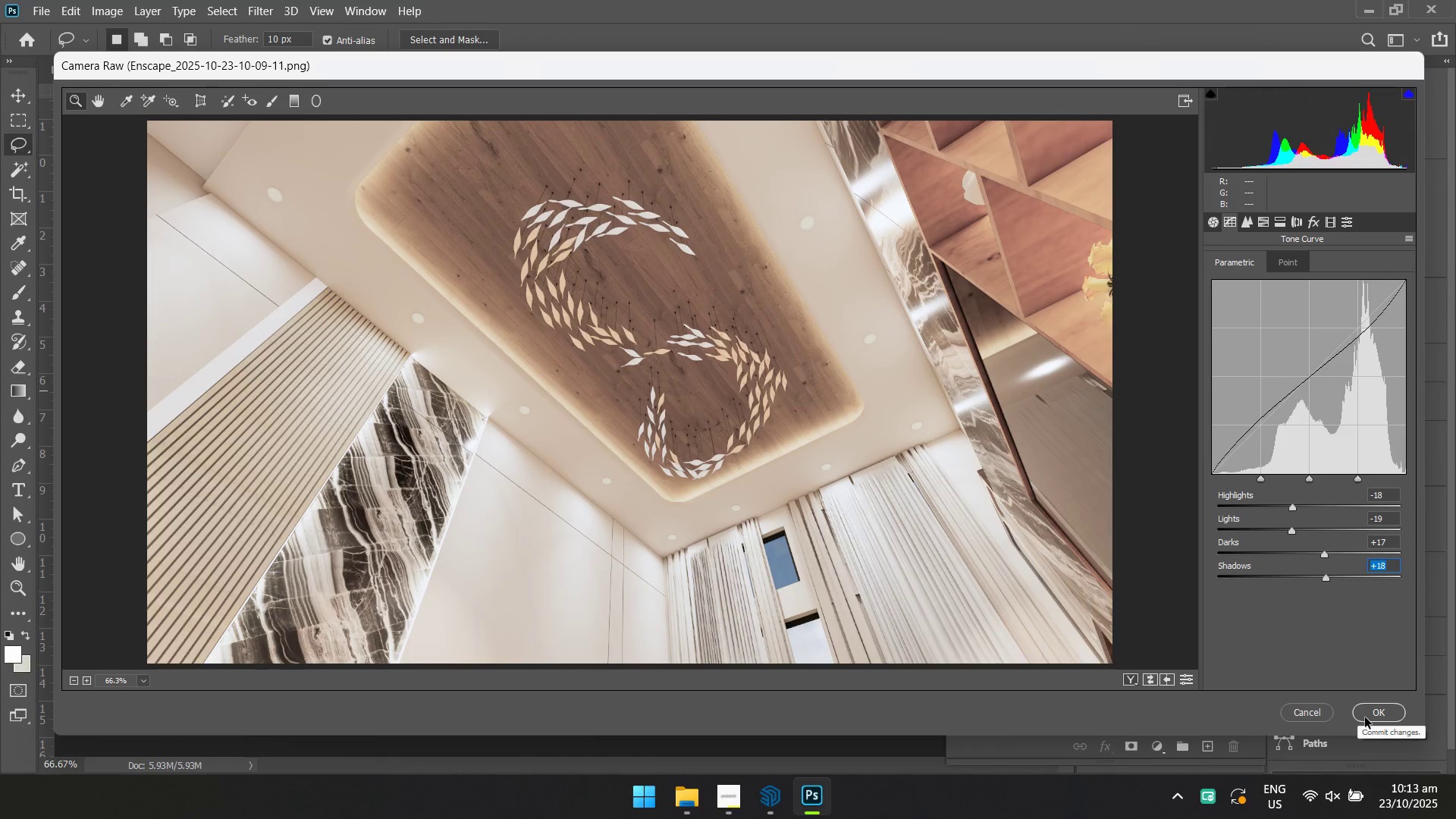 
left_click([1367, 708])
 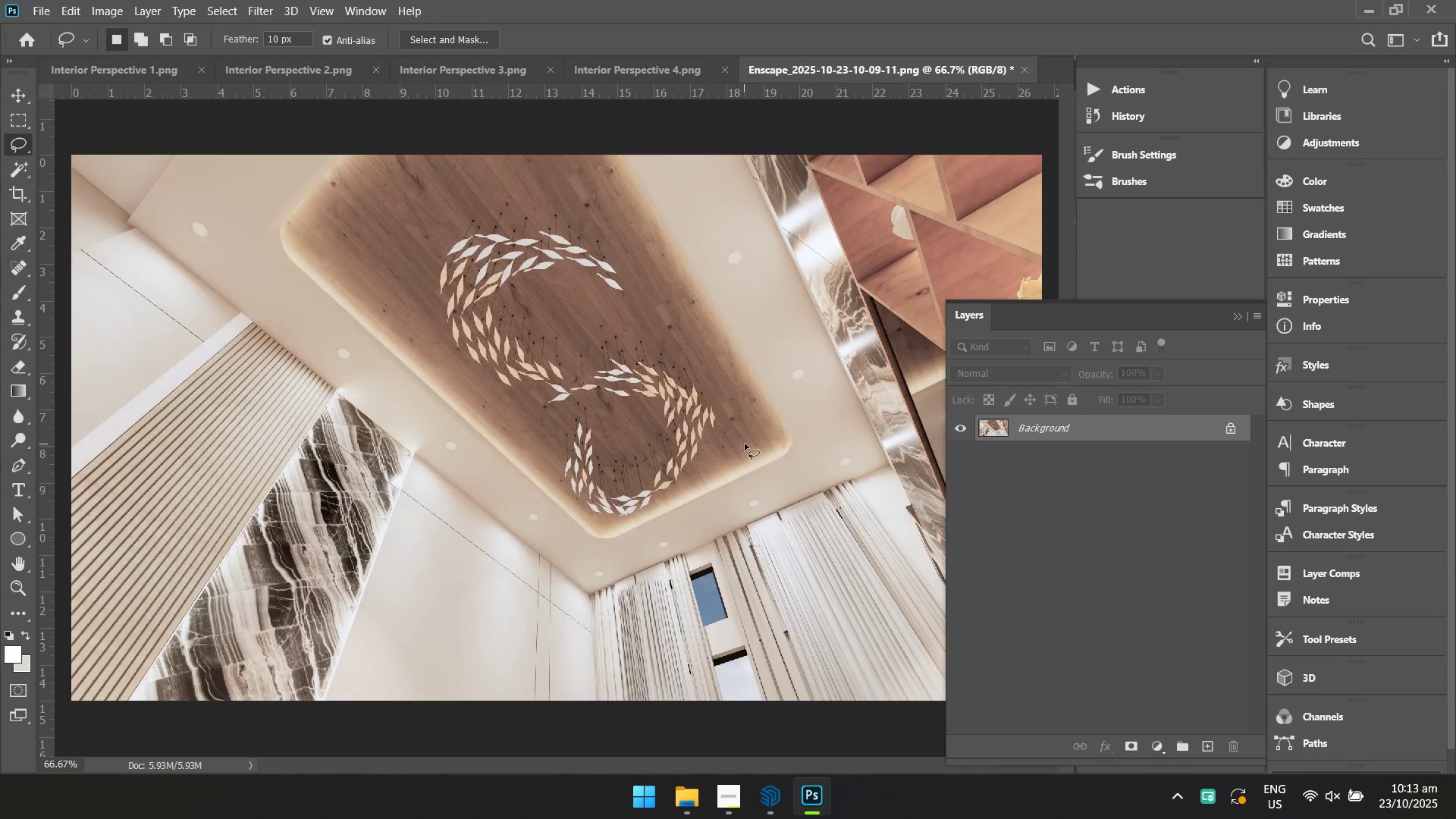 
key(Control+ControlLeft)
 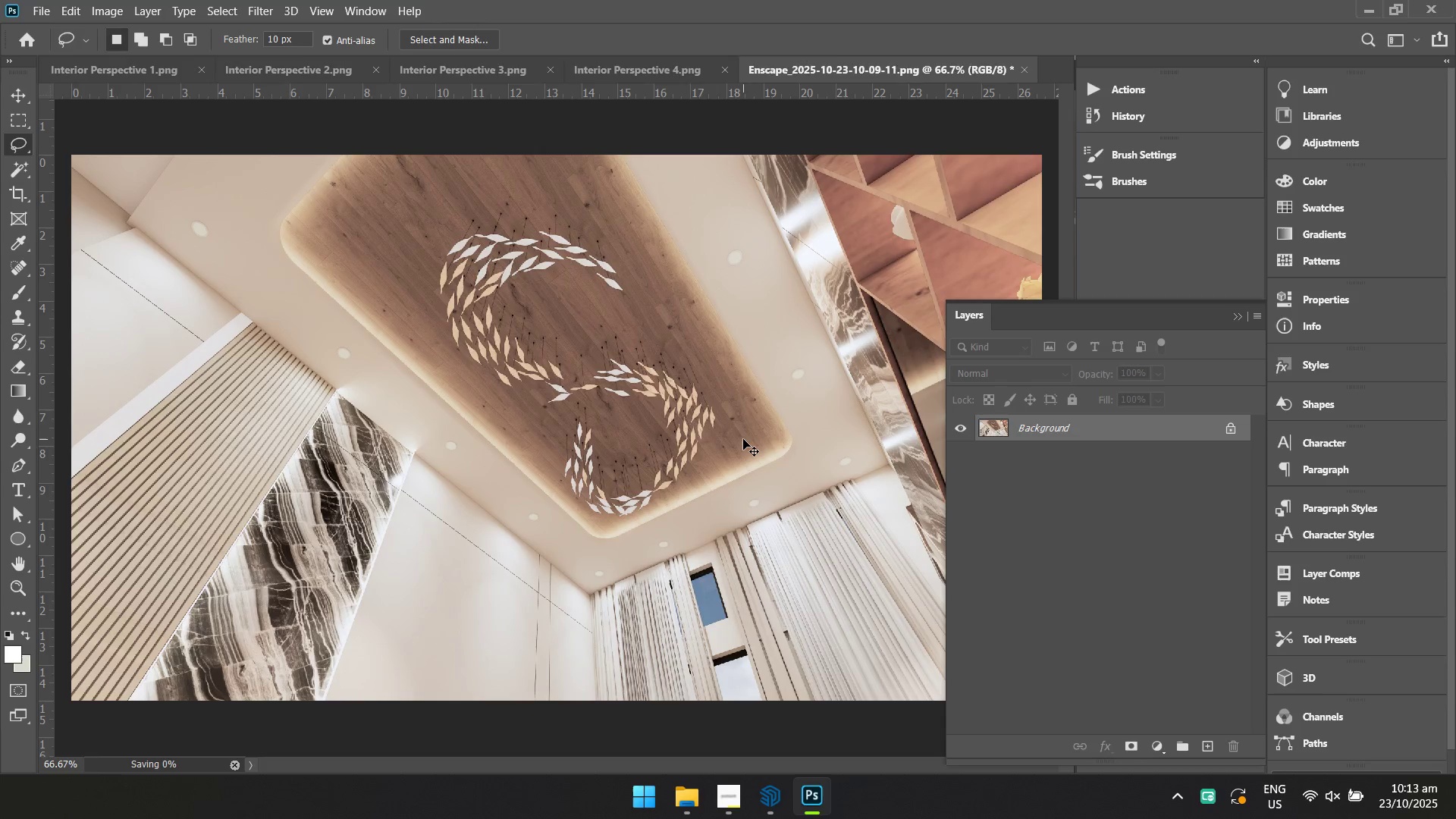 
key(Control+S)
 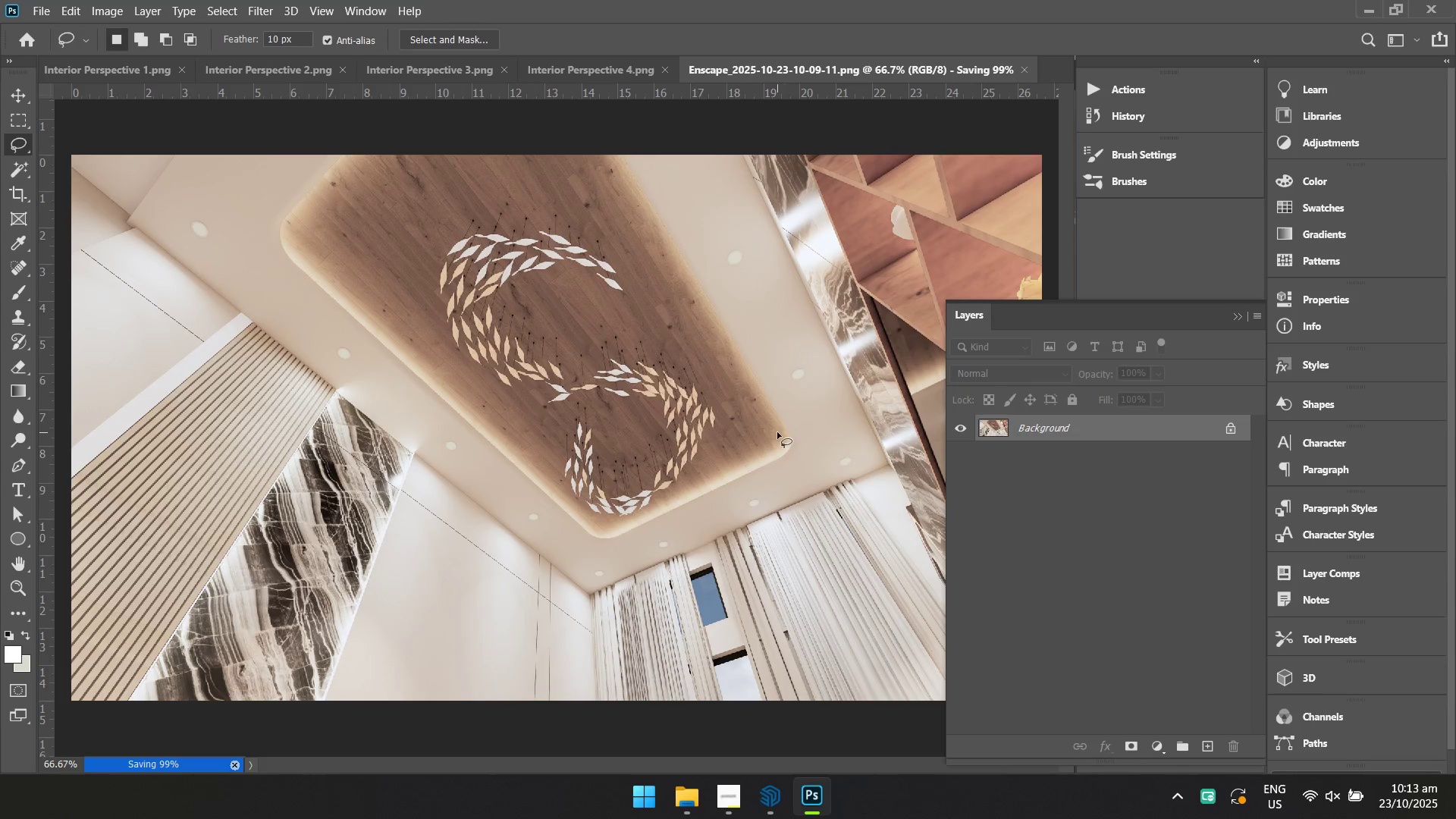 
key(Control+S)
 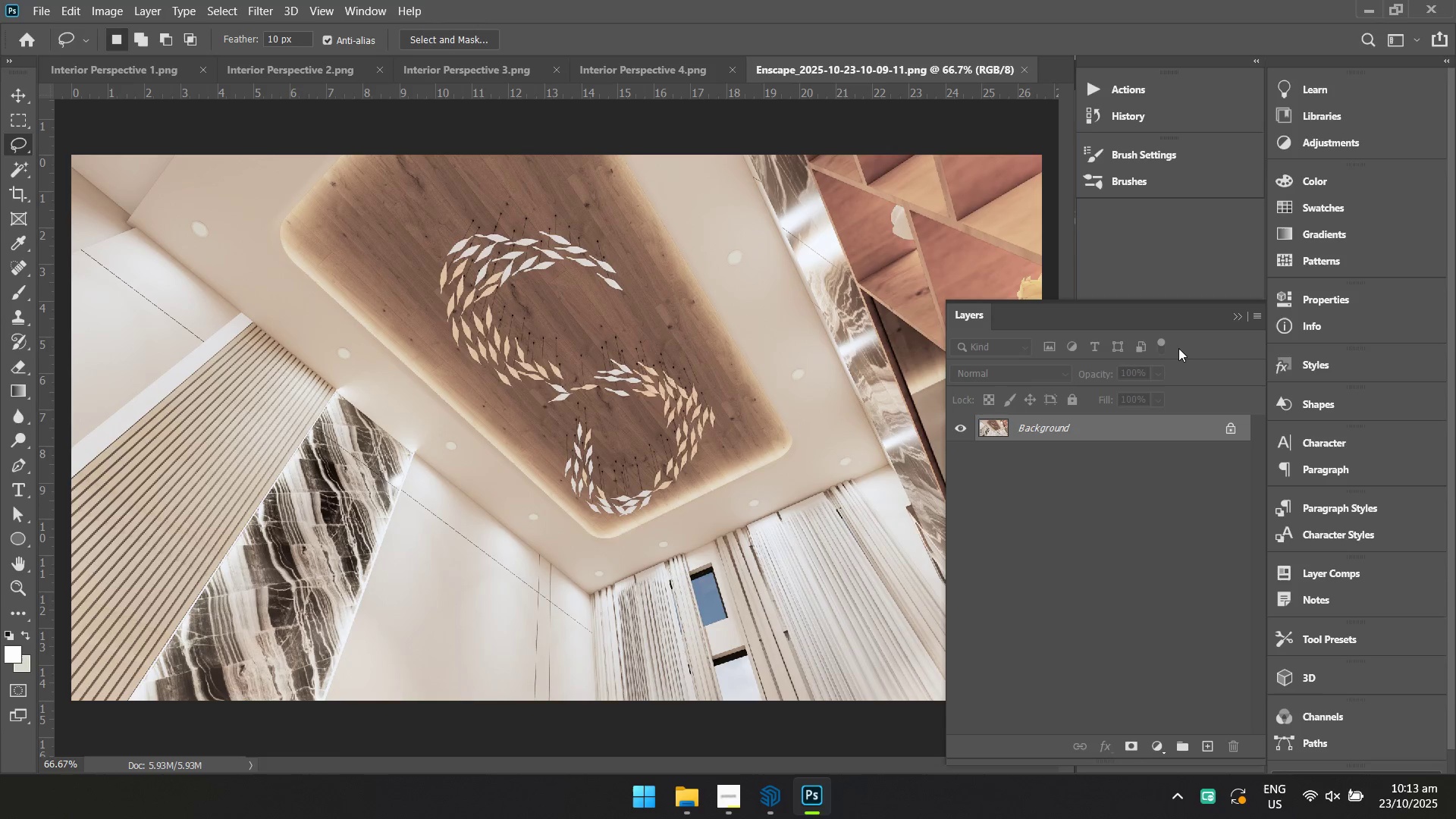 
key(Control+ControlLeft)
 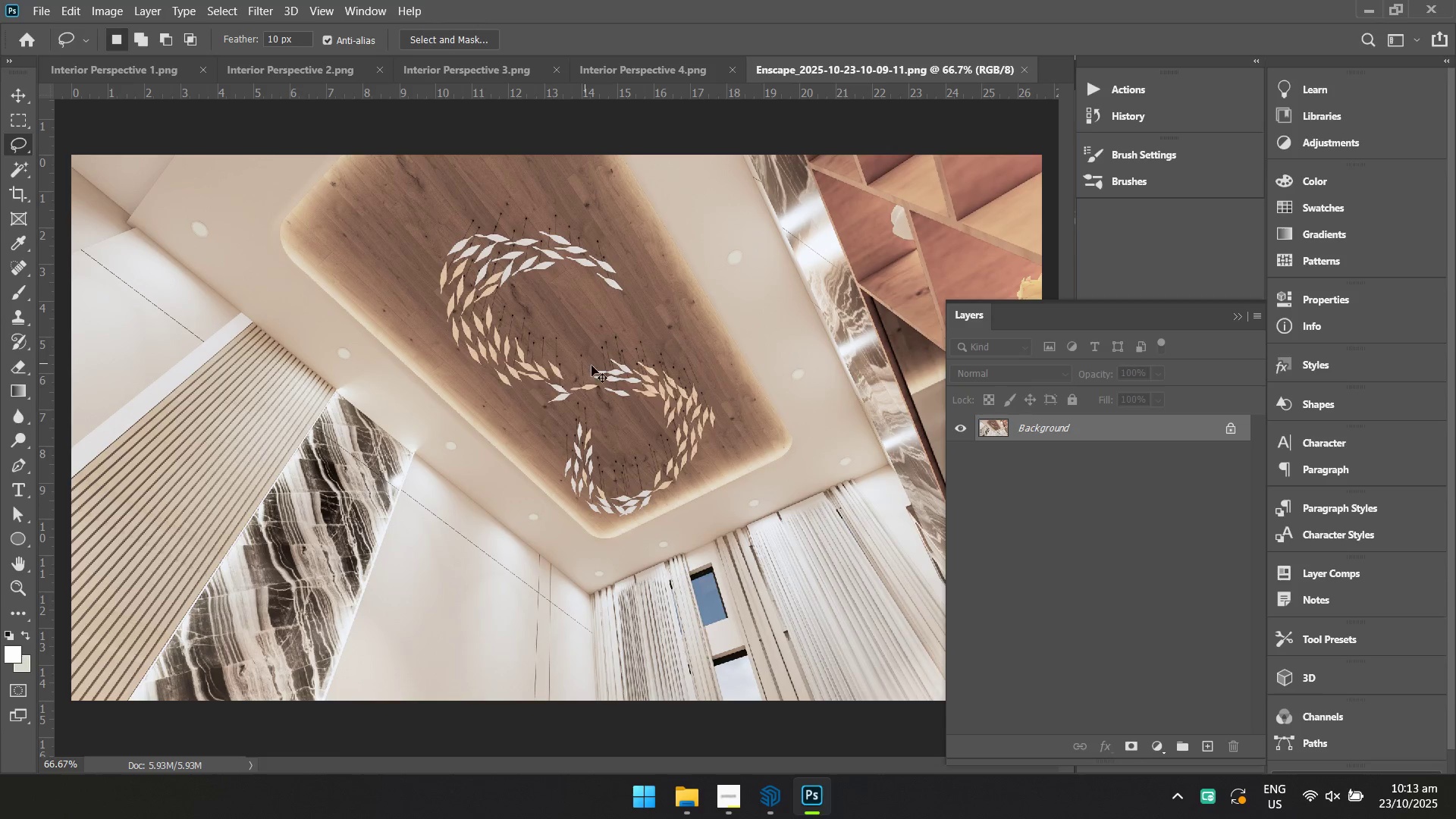 
key(Control+S)
 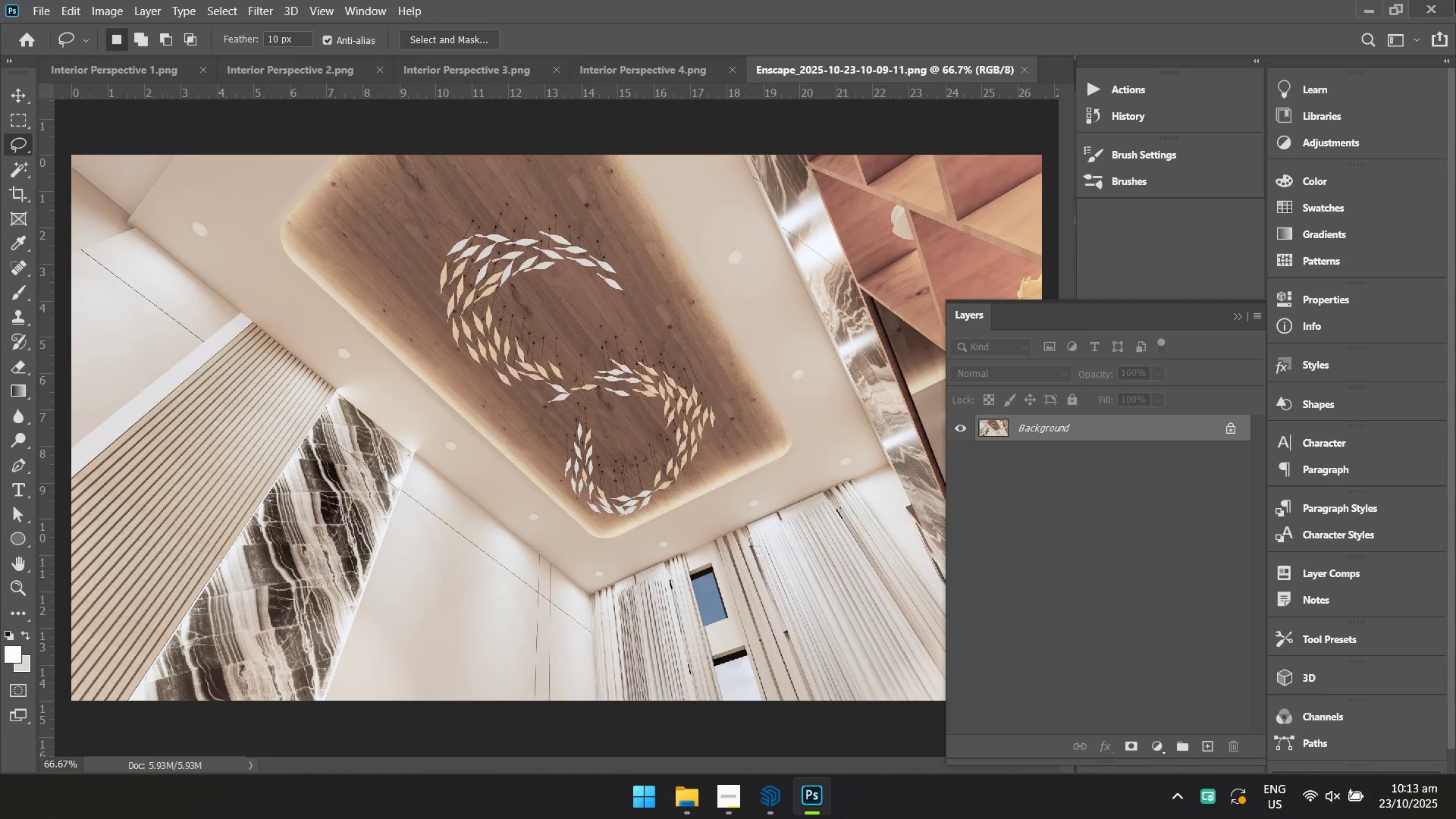 
left_click([1447, 5])